 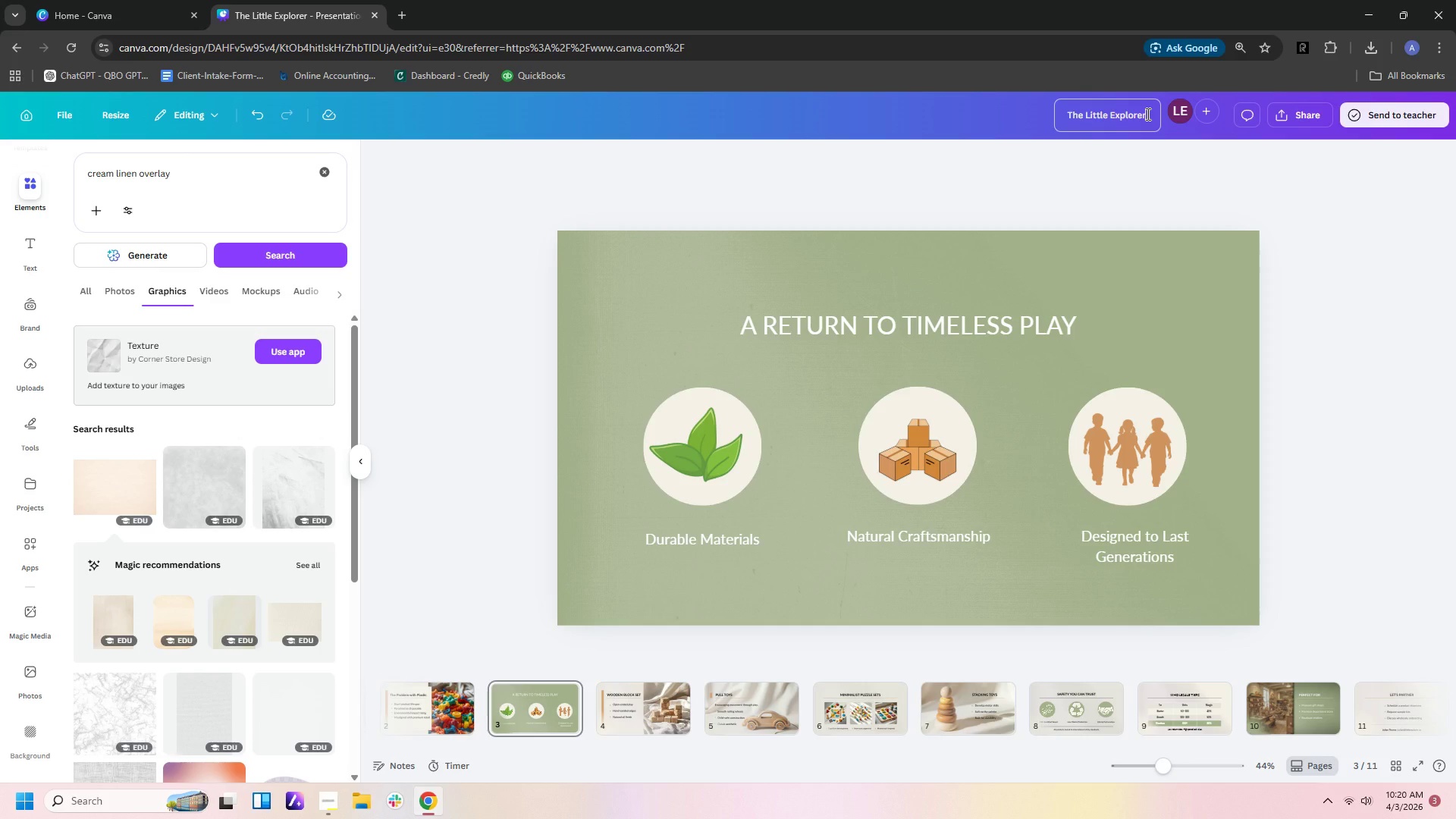 
left_click_drag(start_coordinate=[1147, 114], to_coordinate=[967, 115])
 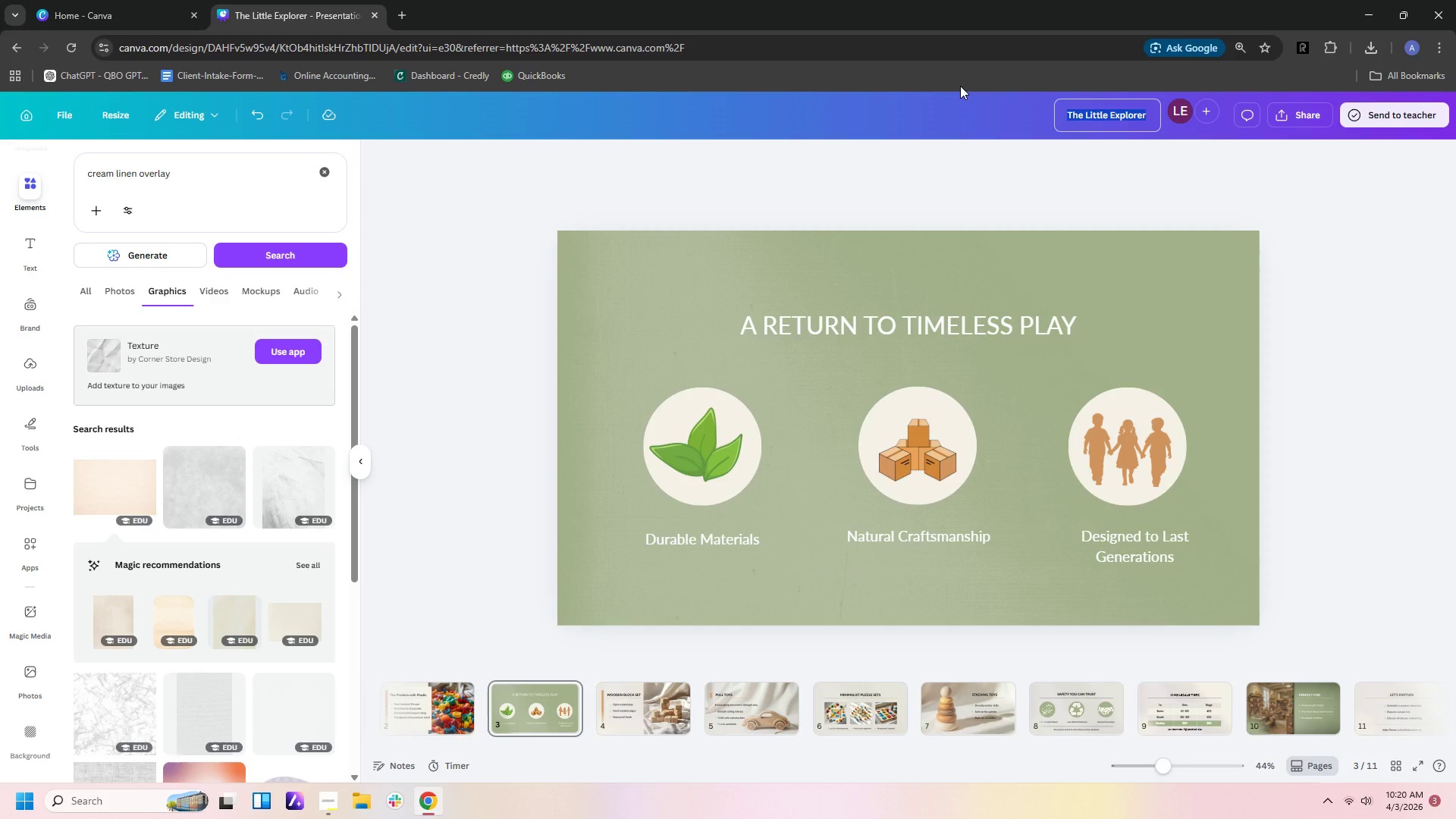 
key(Control+V)
 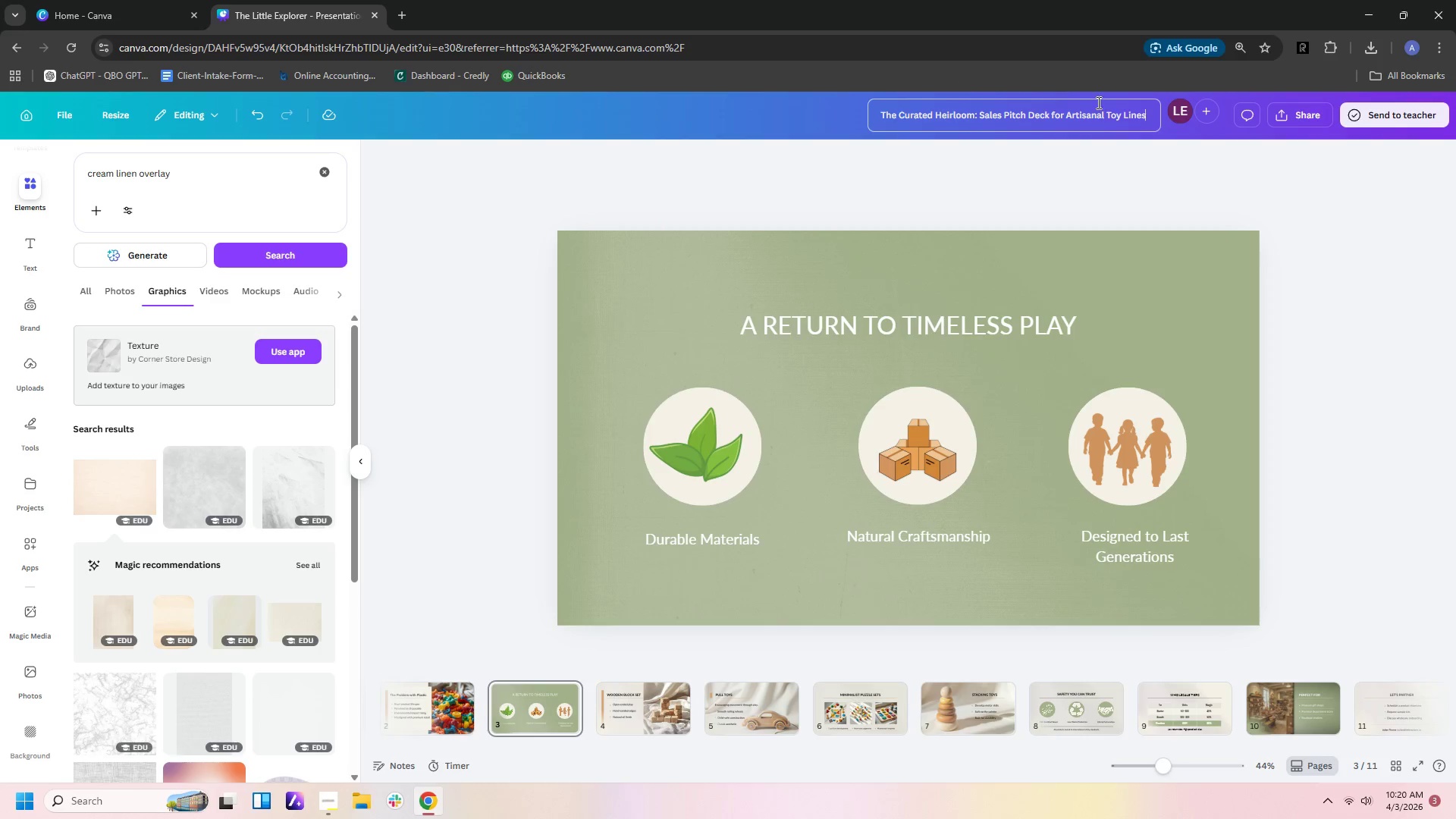 
left_click([1234, 168])
 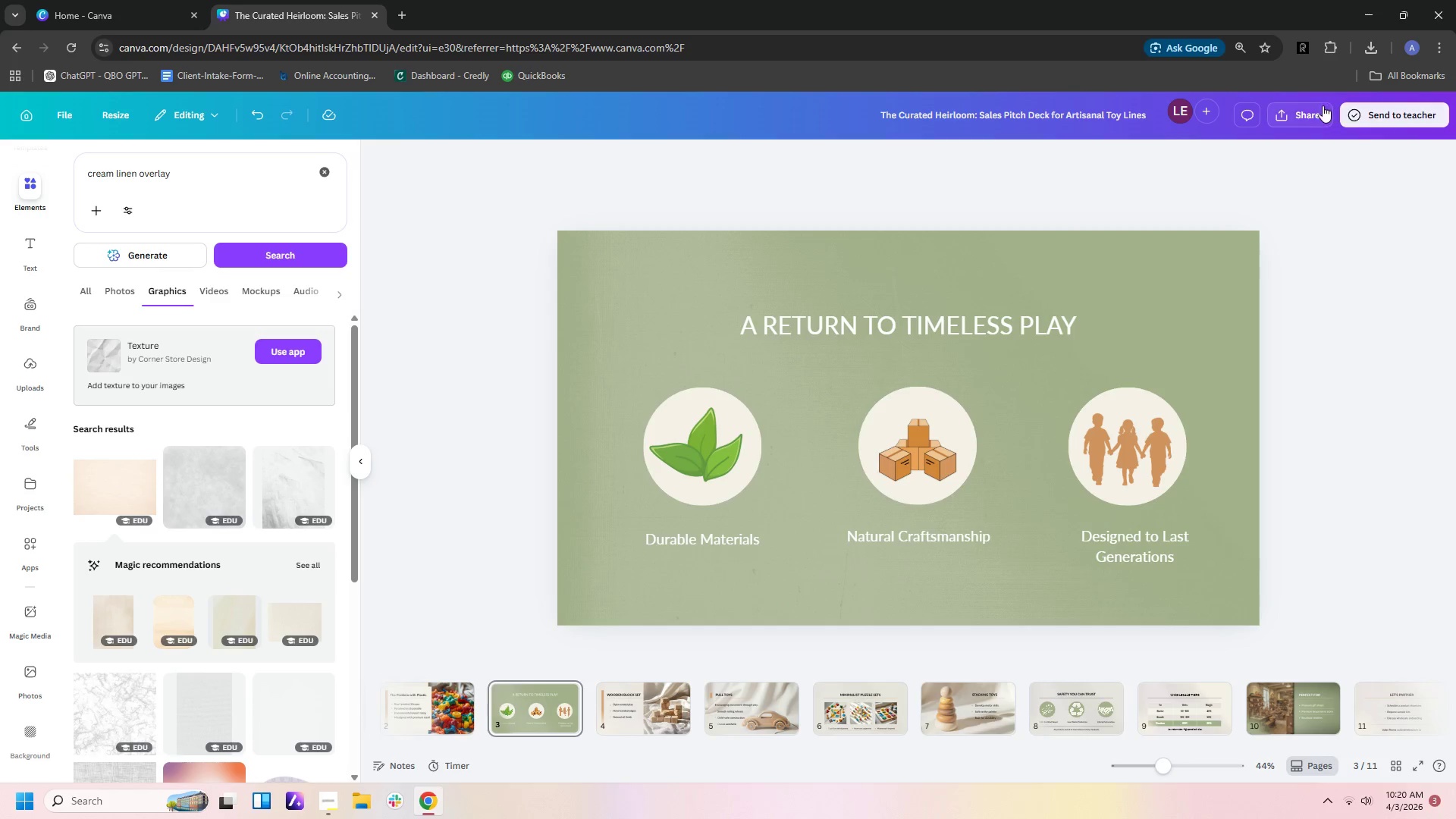 
left_click([1313, 110])
 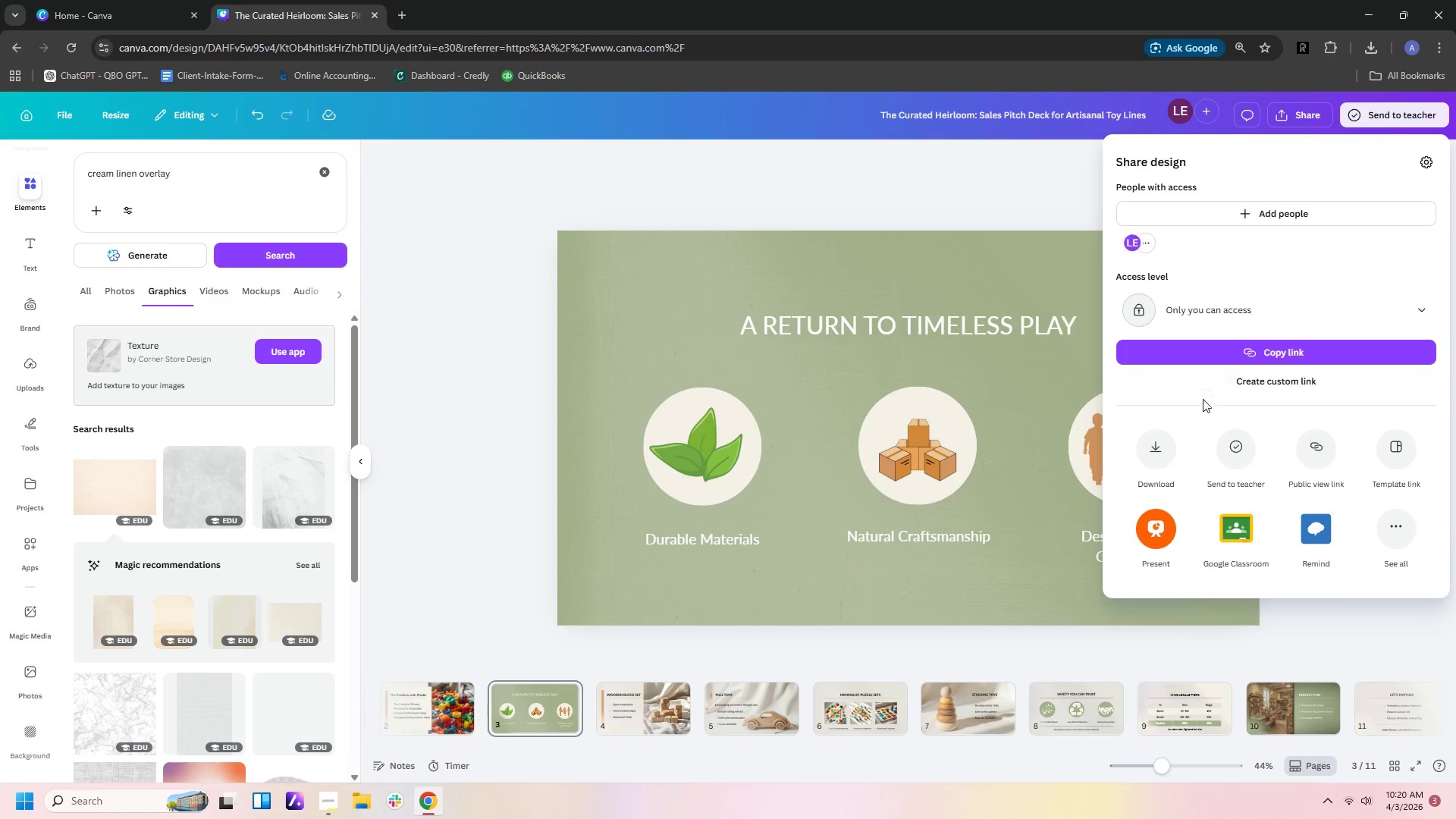 
left_click([1150, 444])
 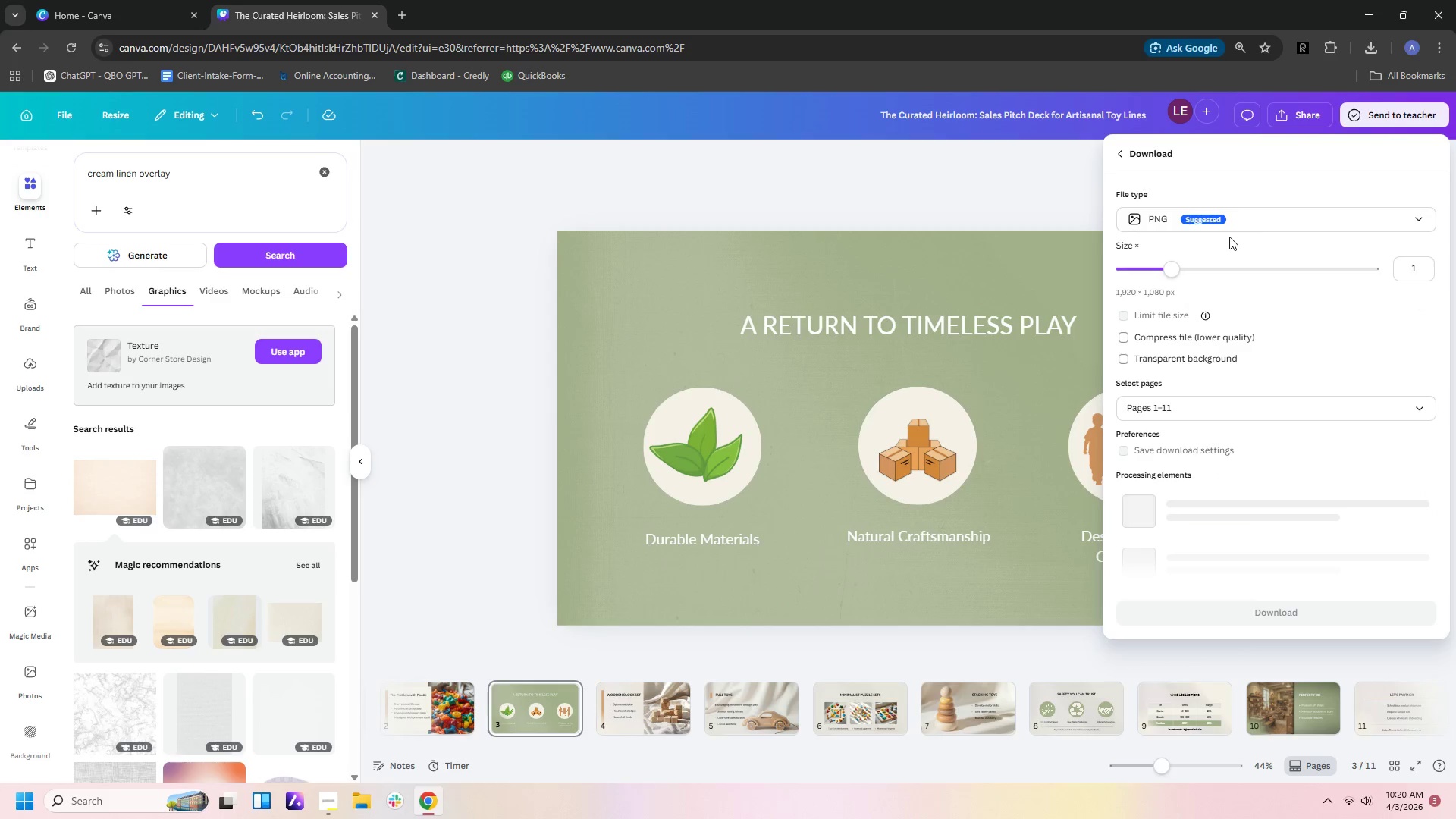 
left_click([1234, 223])
 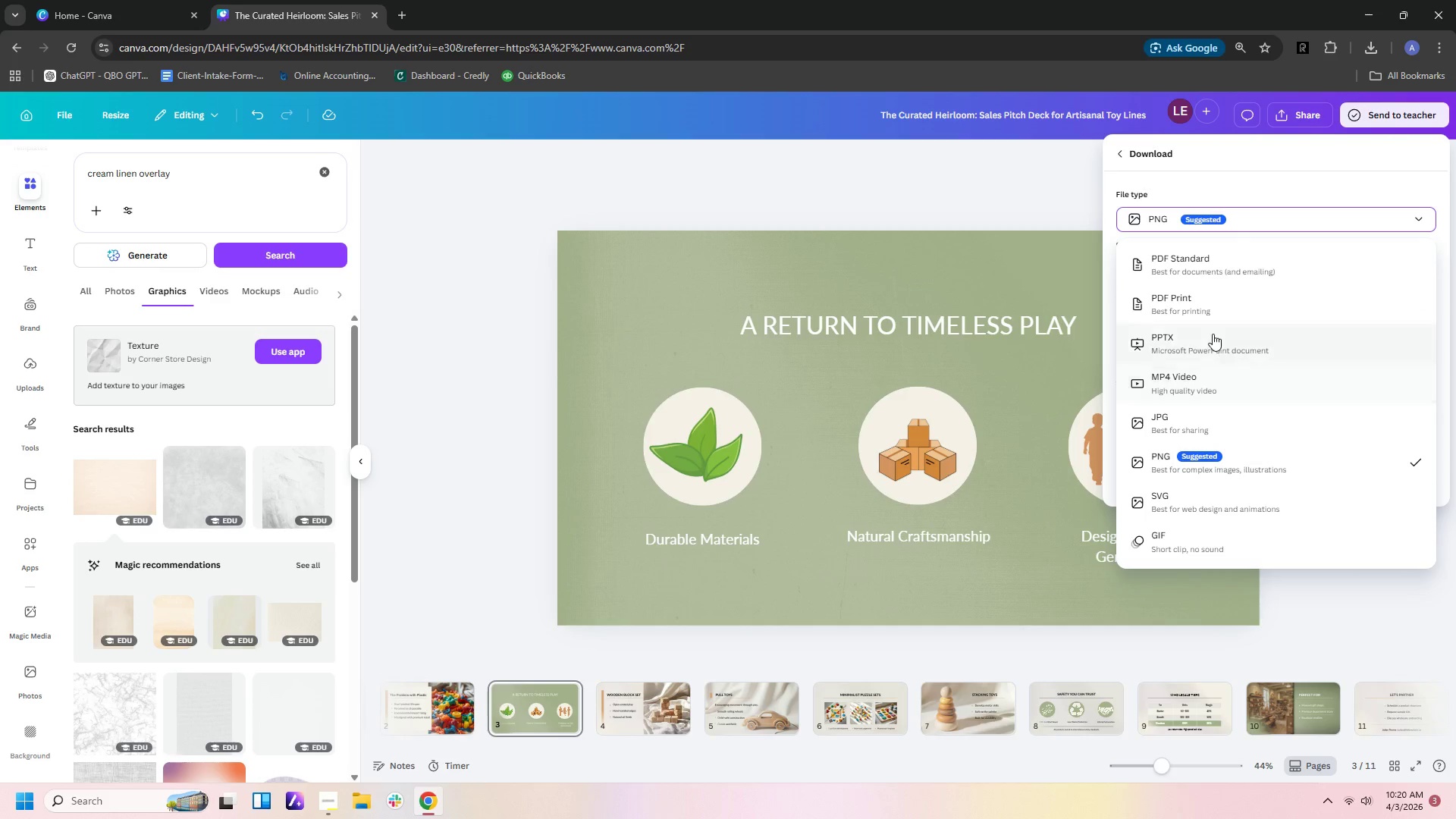 
left_click([1213, 271])
 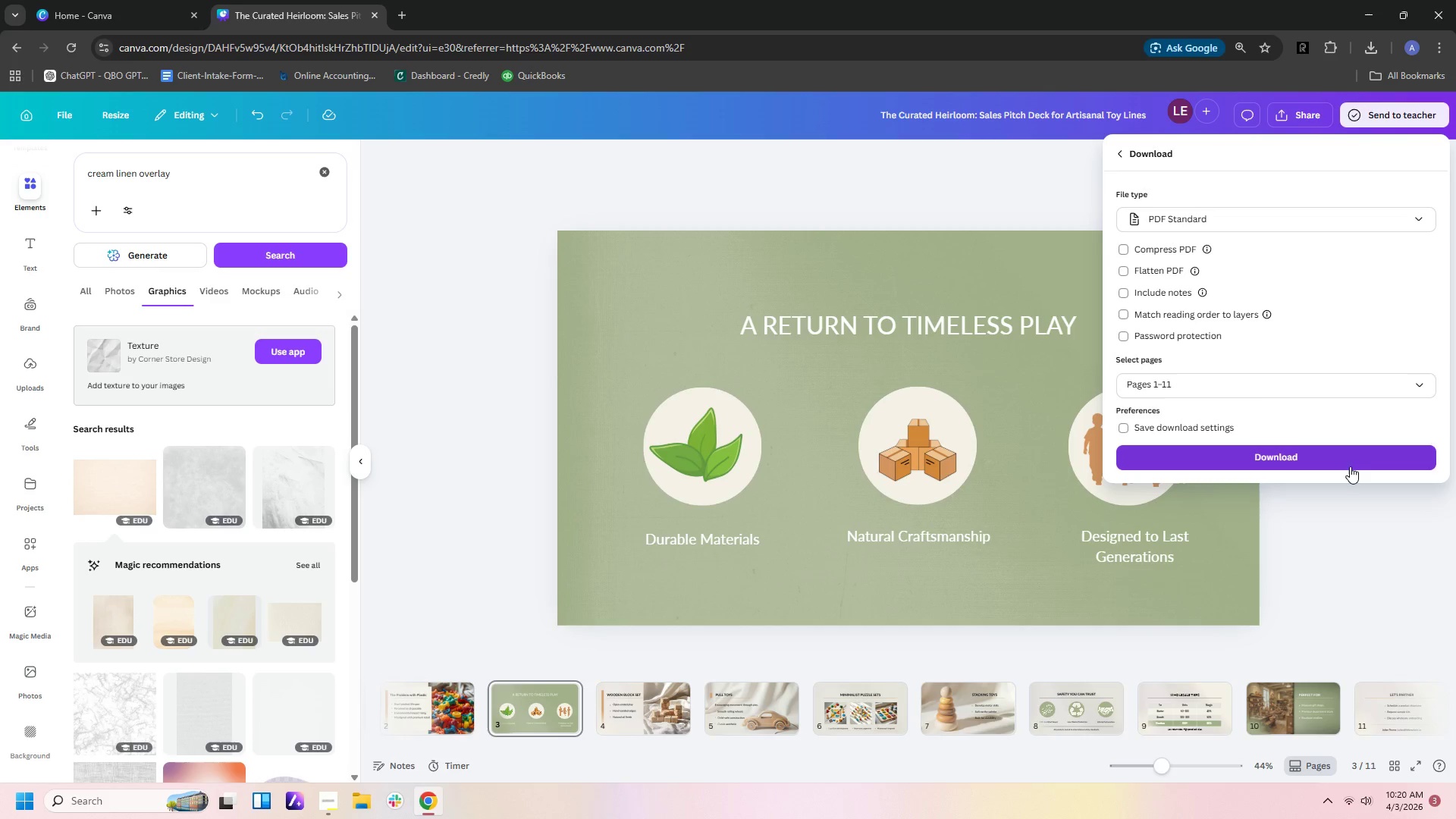 
left_click([1346, 457])
 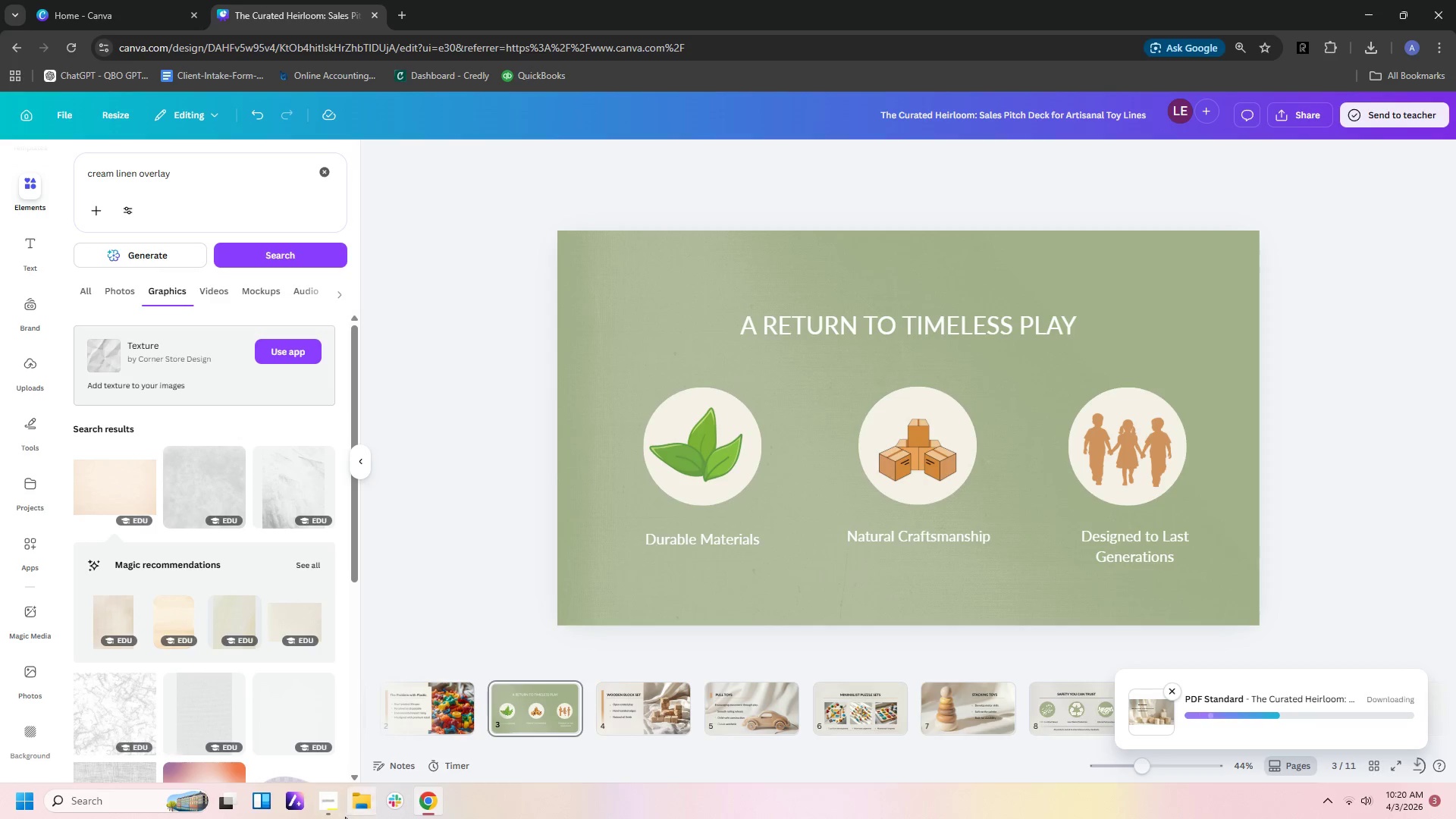 
wait(5.39)
 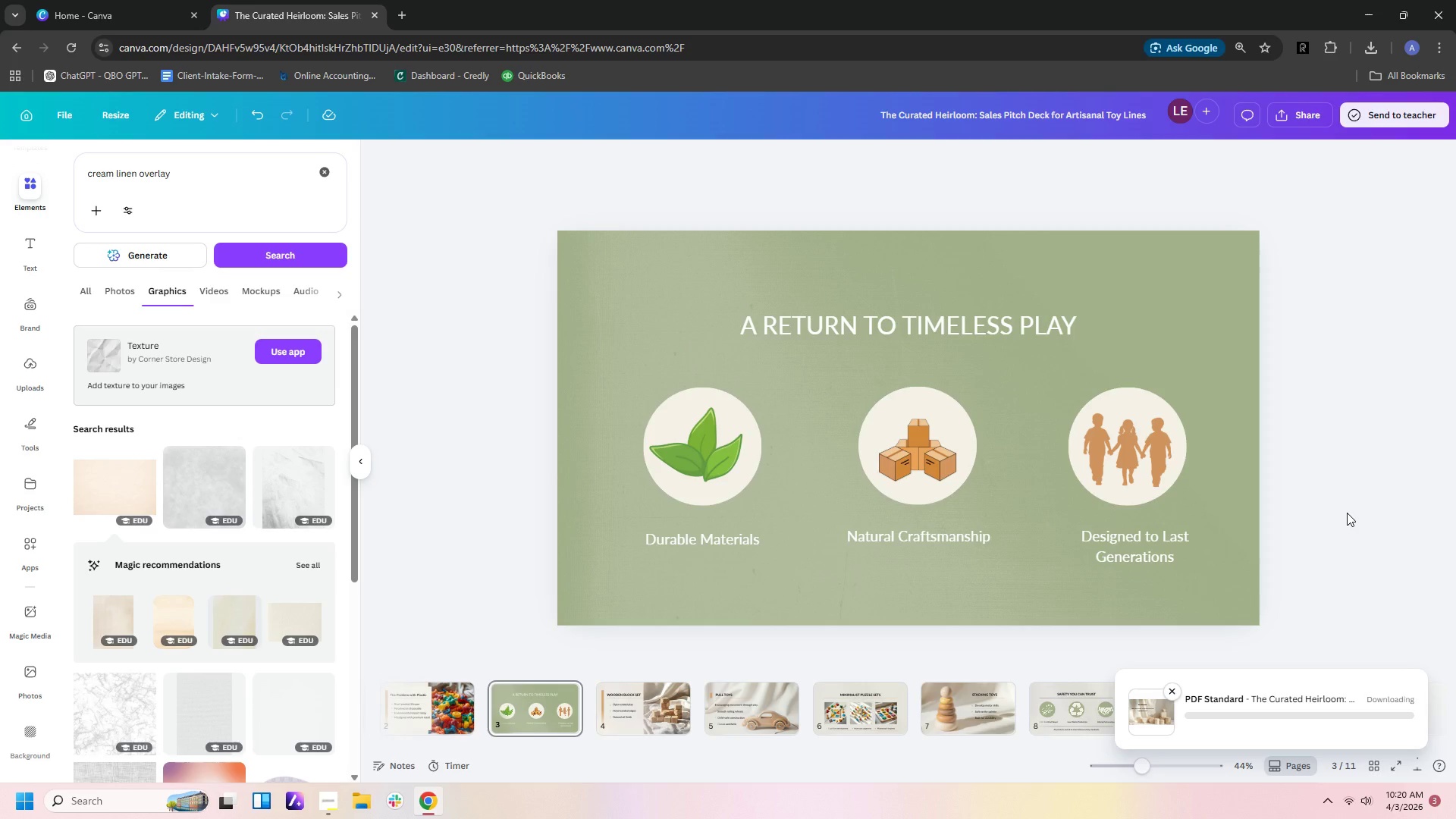 
left_click([321, 805])